 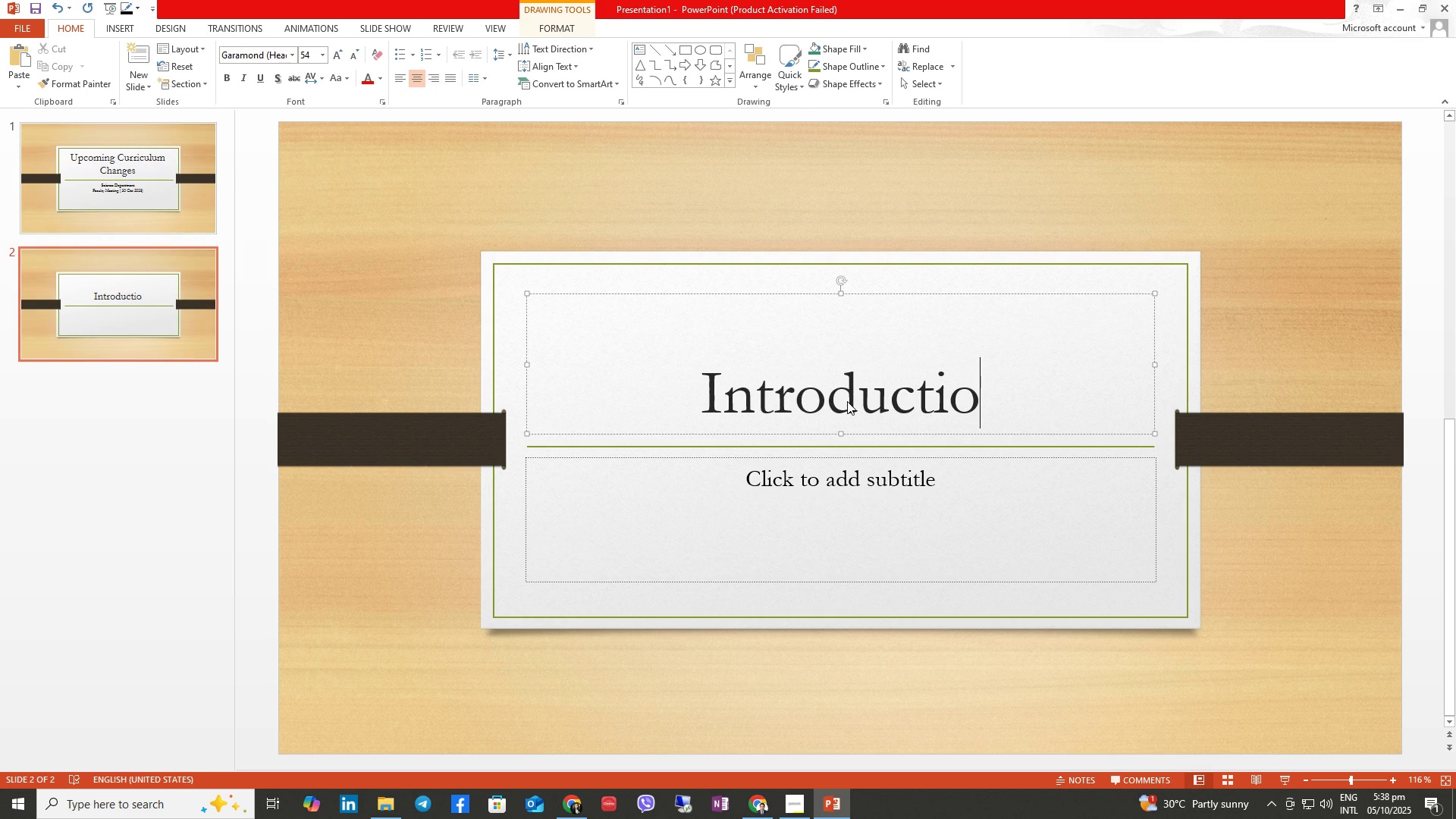 
left_click([140, 77])
 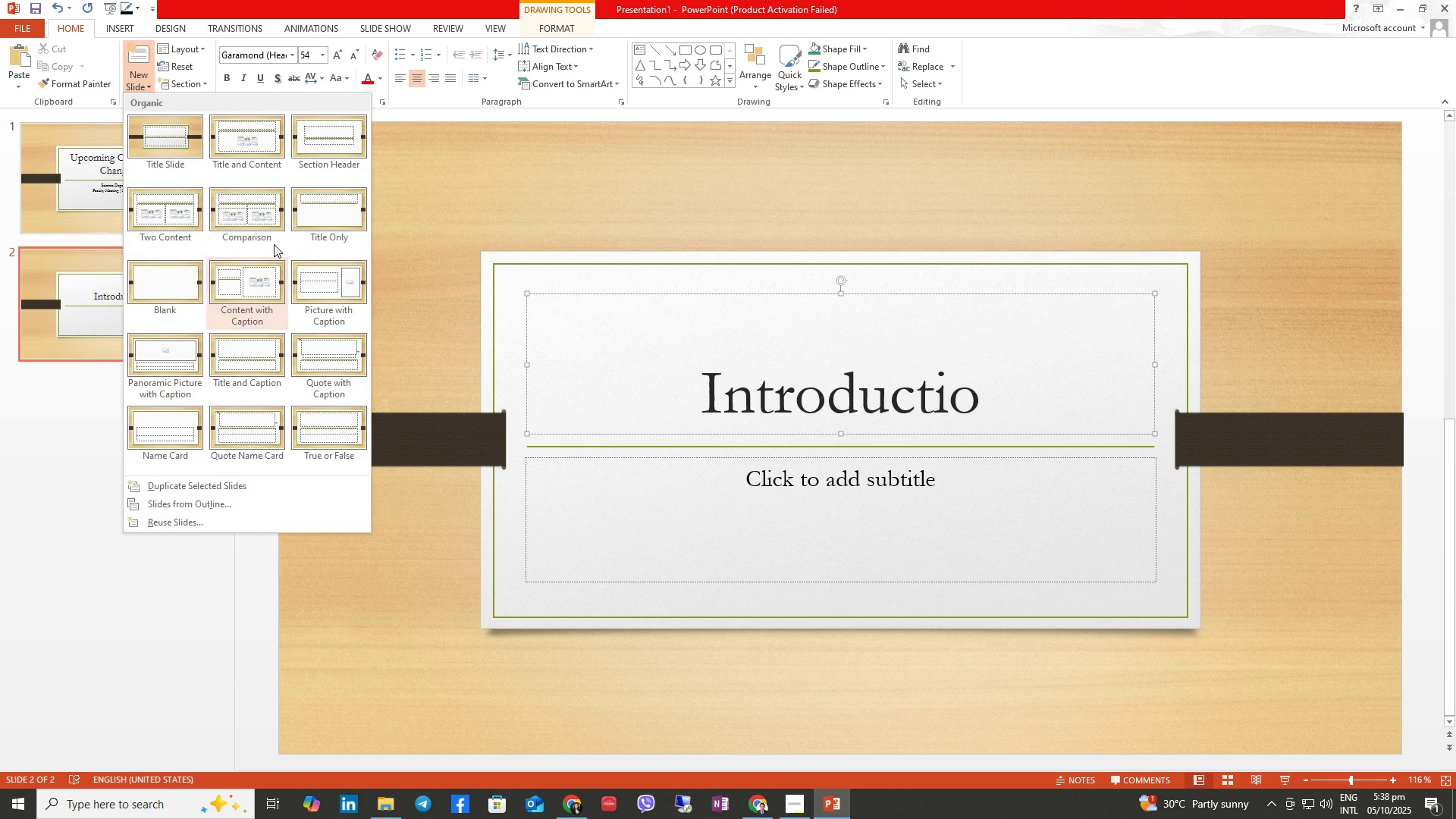 
left_click([250, 148])
 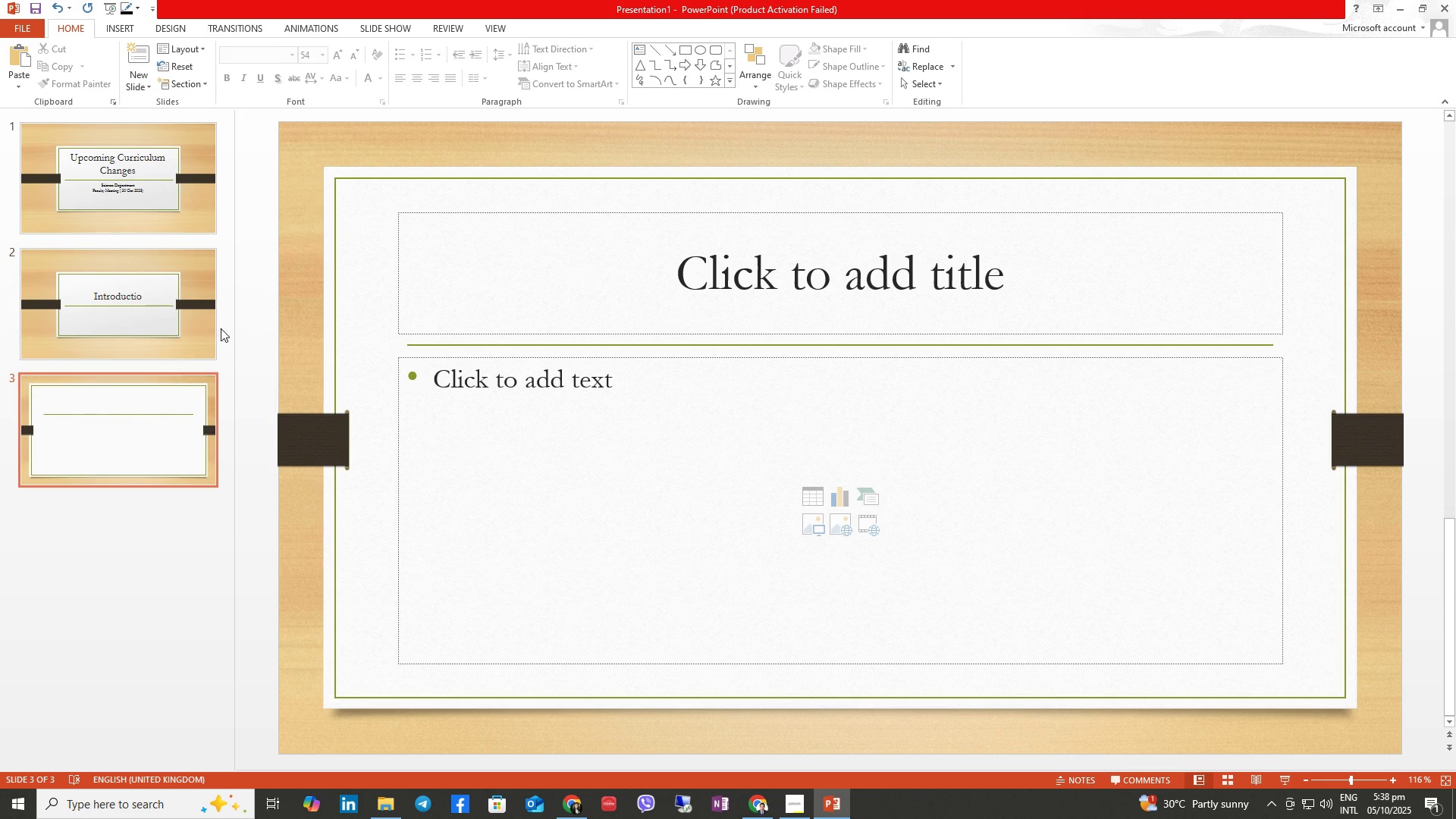 
right_click([162, 312])
 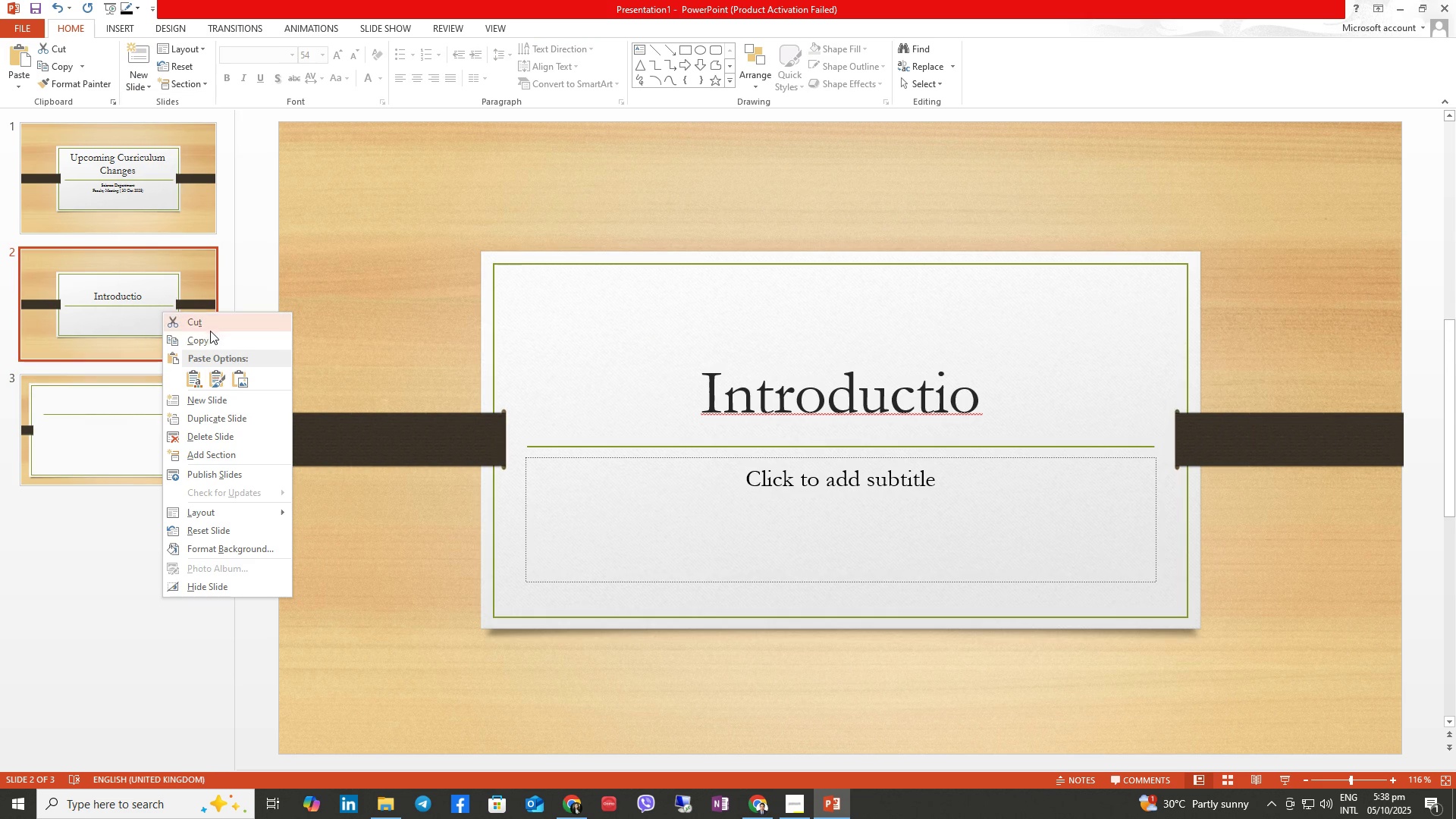 
left_click([209, 328])
 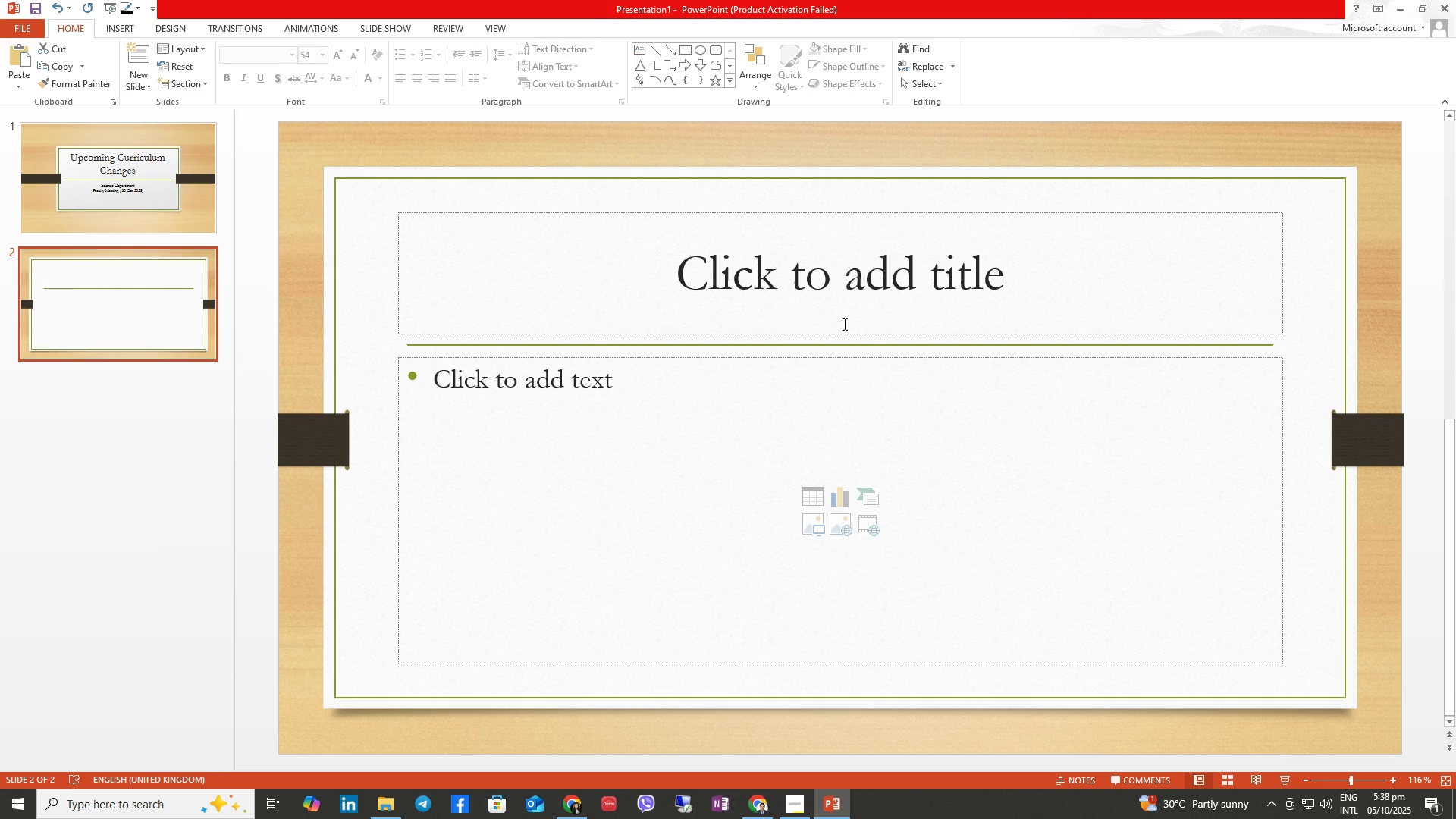 
left_click([837, 271])